 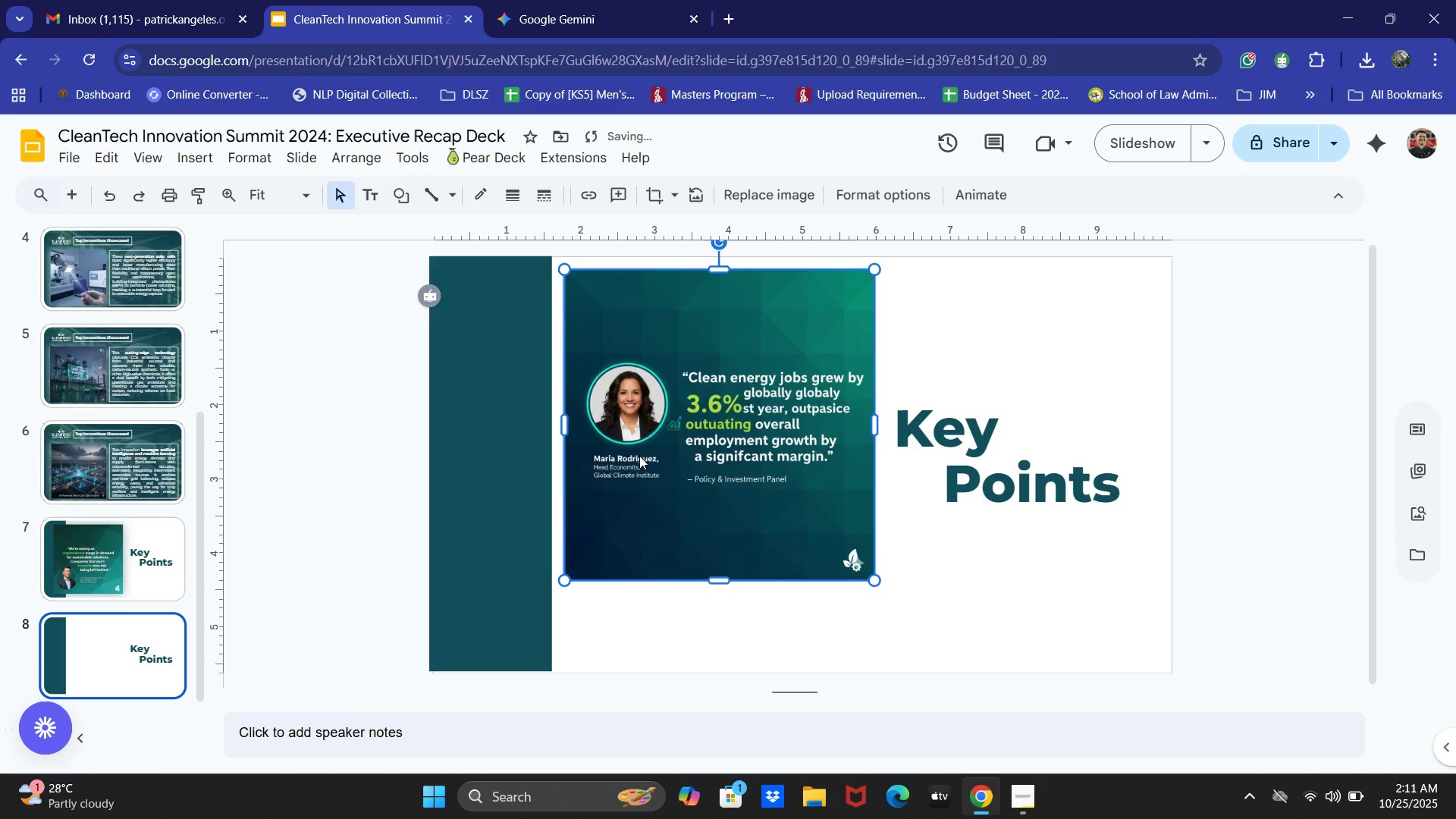 
left_click_drag(start_coordinate=[647, 454], to_coordinate=[585, 475])
 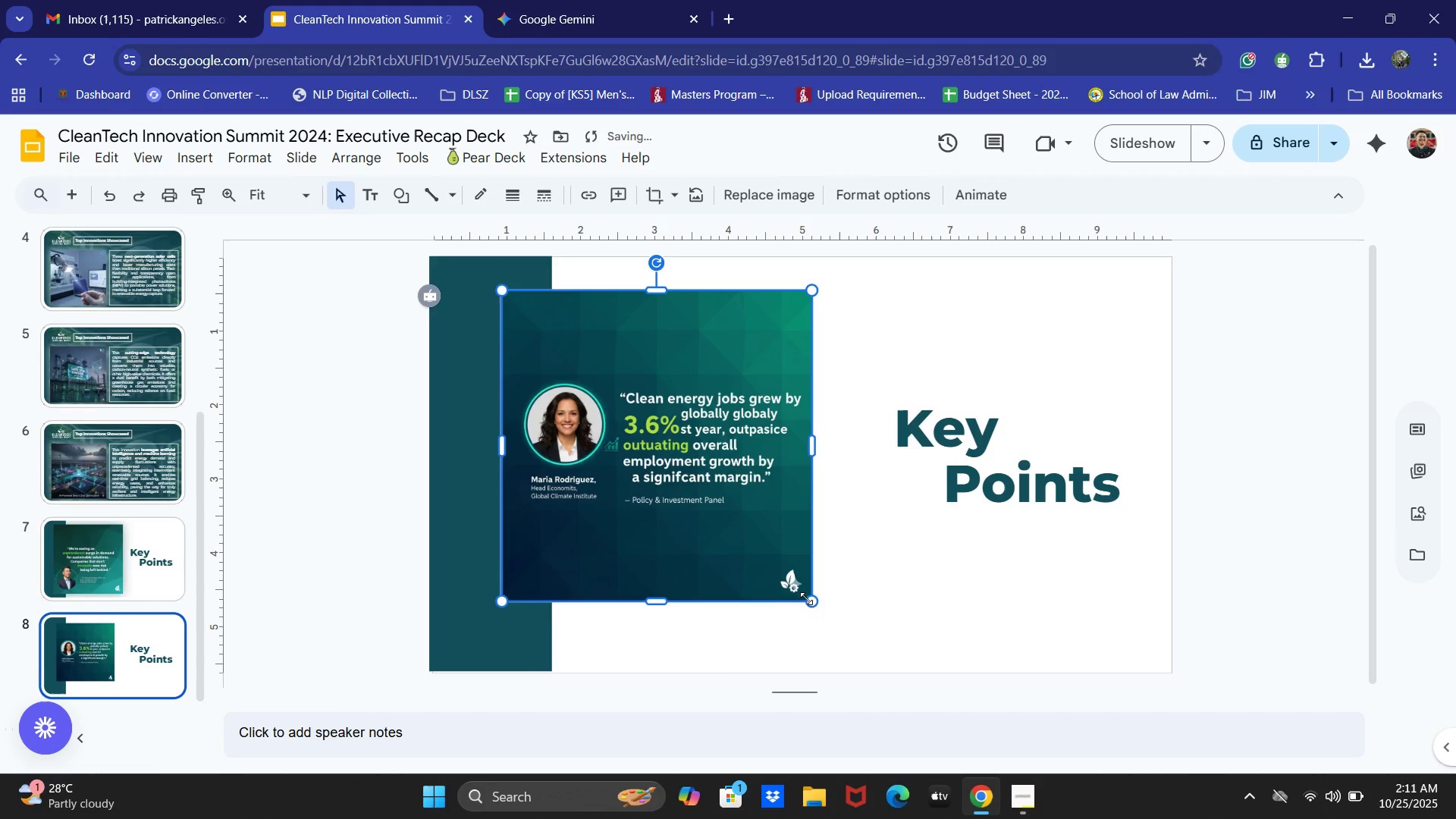 
left_click_drag(start_coordinate=[811, 600], to_coordinate=[856, 652])
 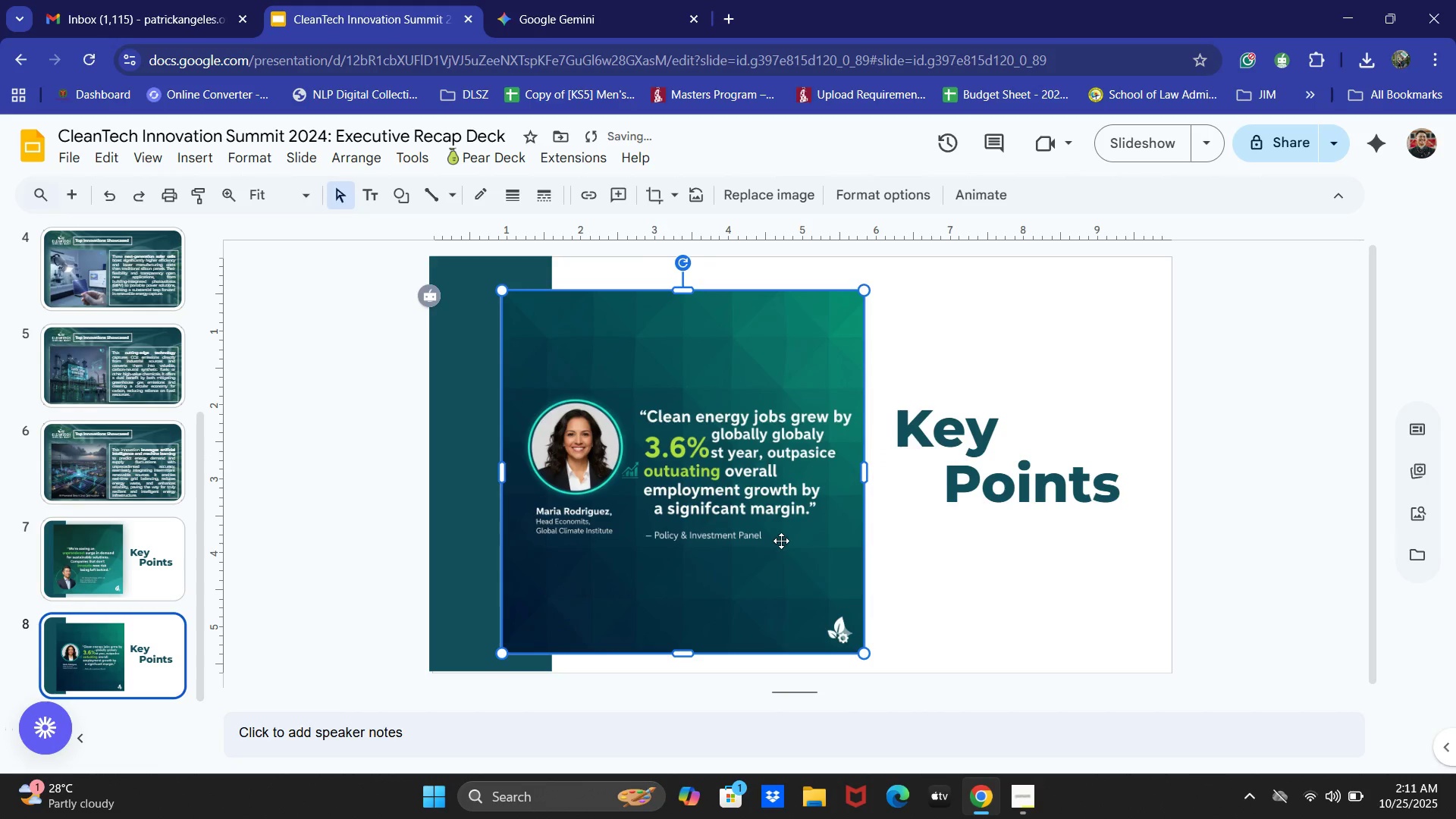 
left_click_drag(start_coordinate=[769, 532], to_coordinate=[757, 527])
 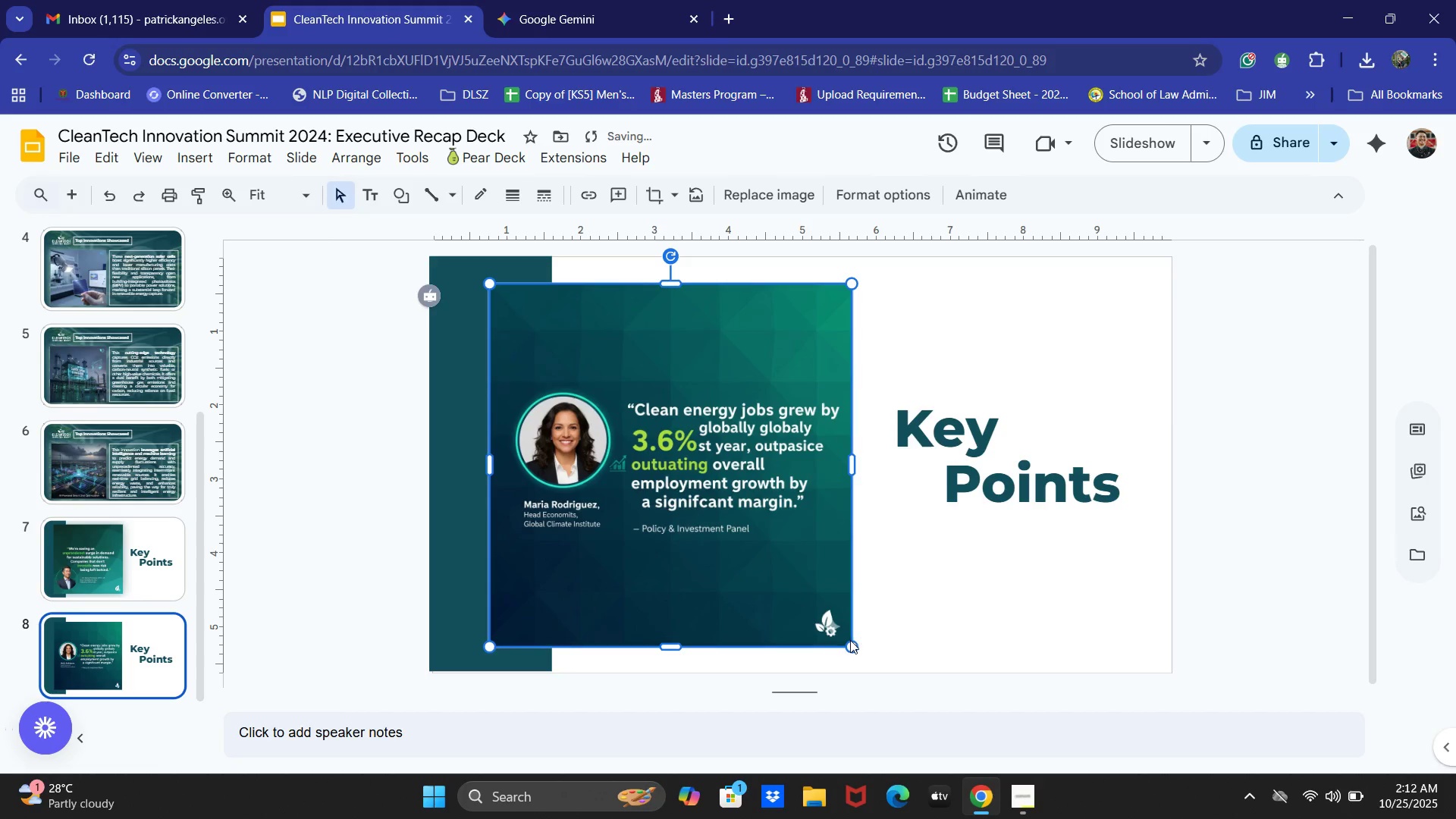 
left_click_drag(start_coordinate=[811, 554], to_coordinate=[810, 551])
 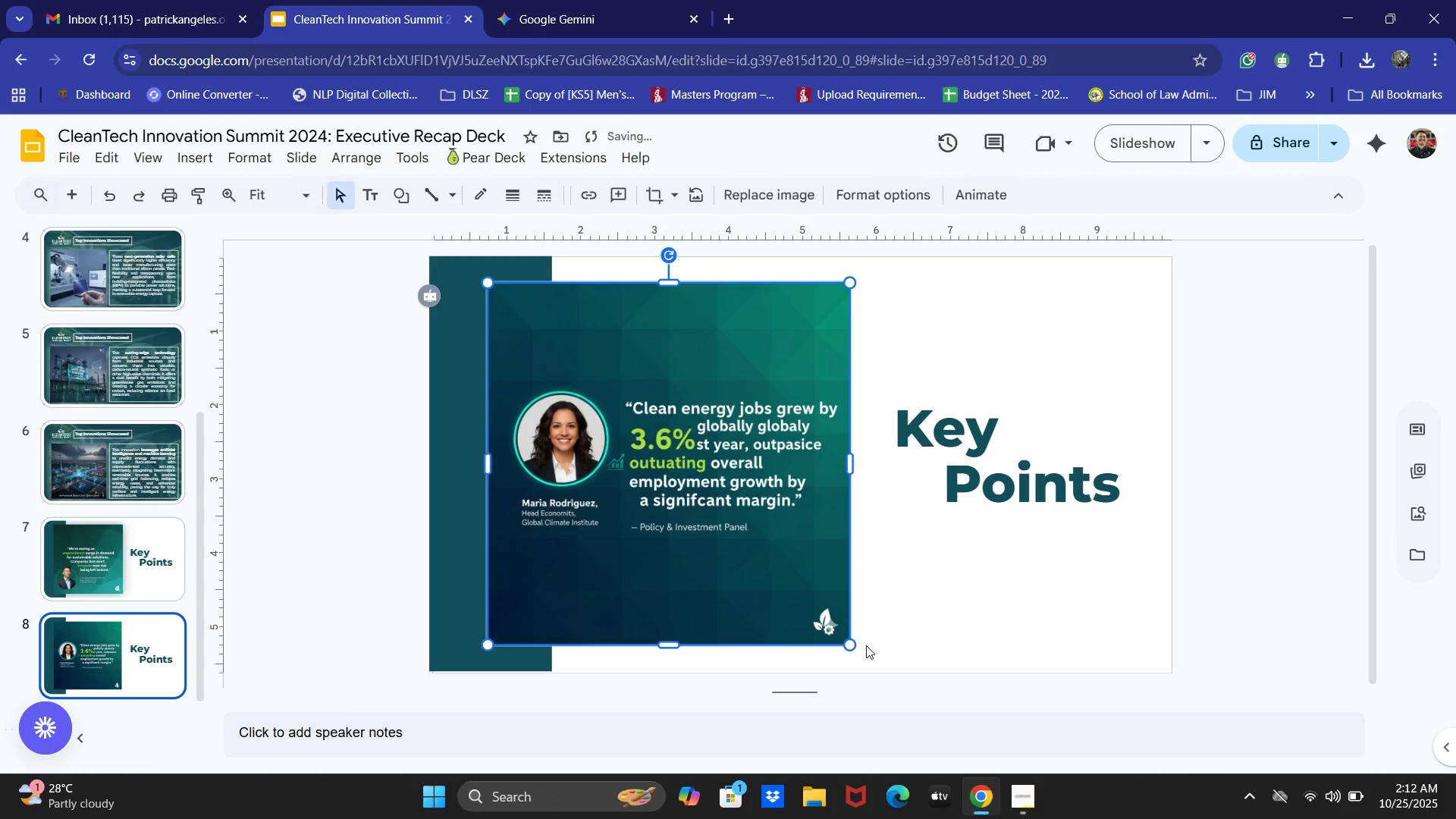 
left_click_drag(start_coordinate=[853, 645], to_coordinate=[857, 649])
 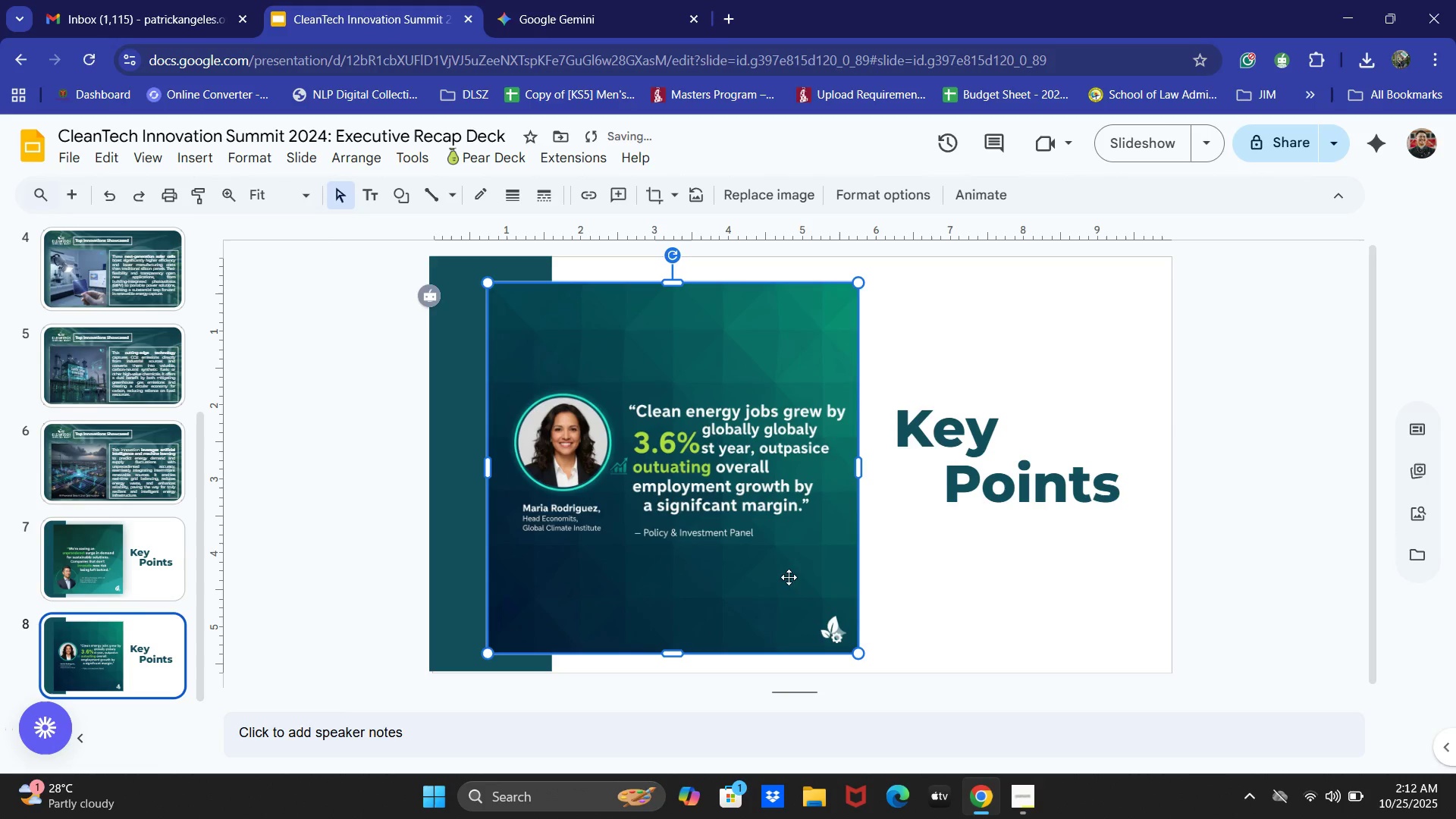 
left_click_drag(start_coordinate=[783, 566], to_coordinate=[783, 563])
 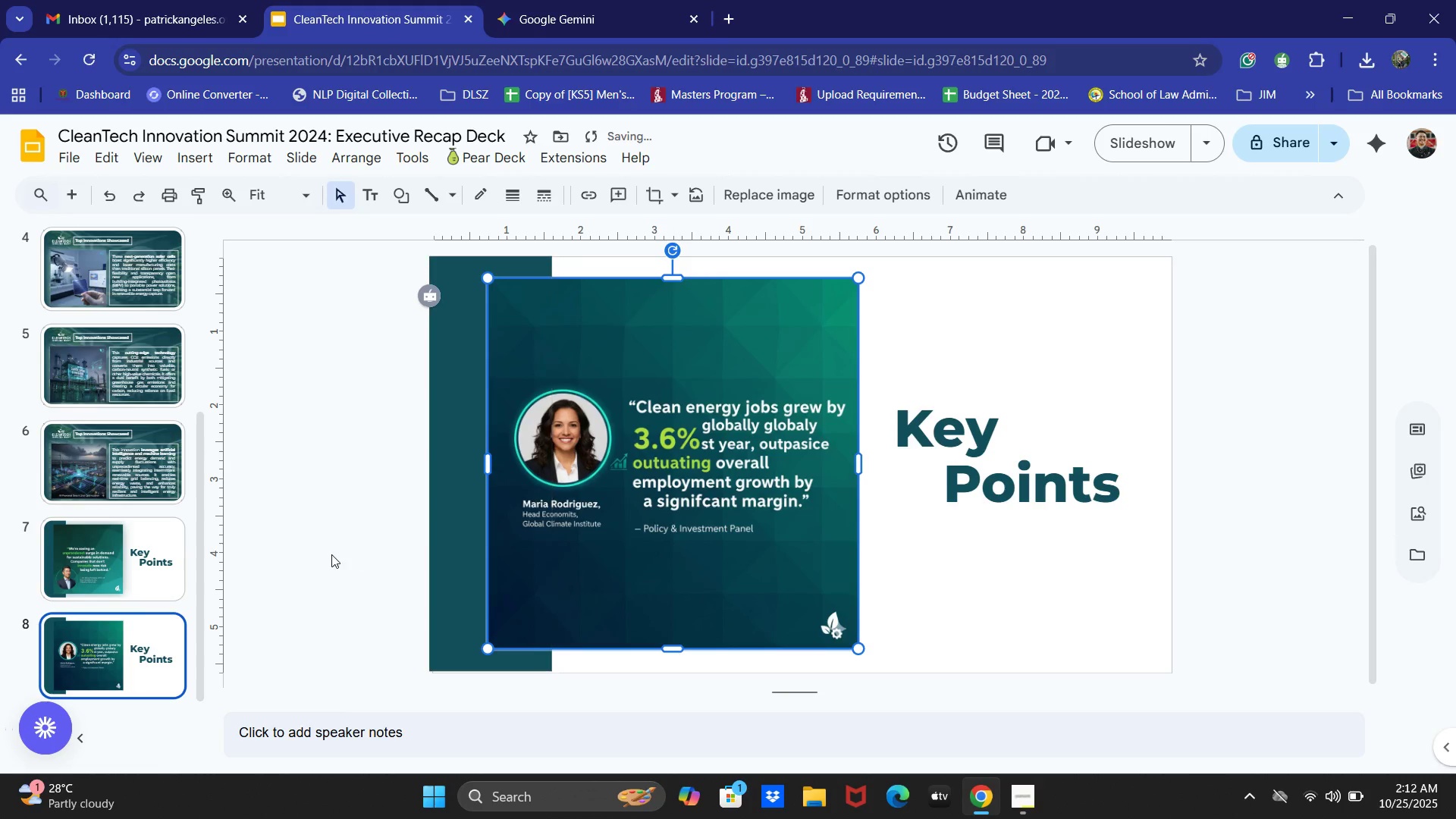 
left_click([331, 553])
 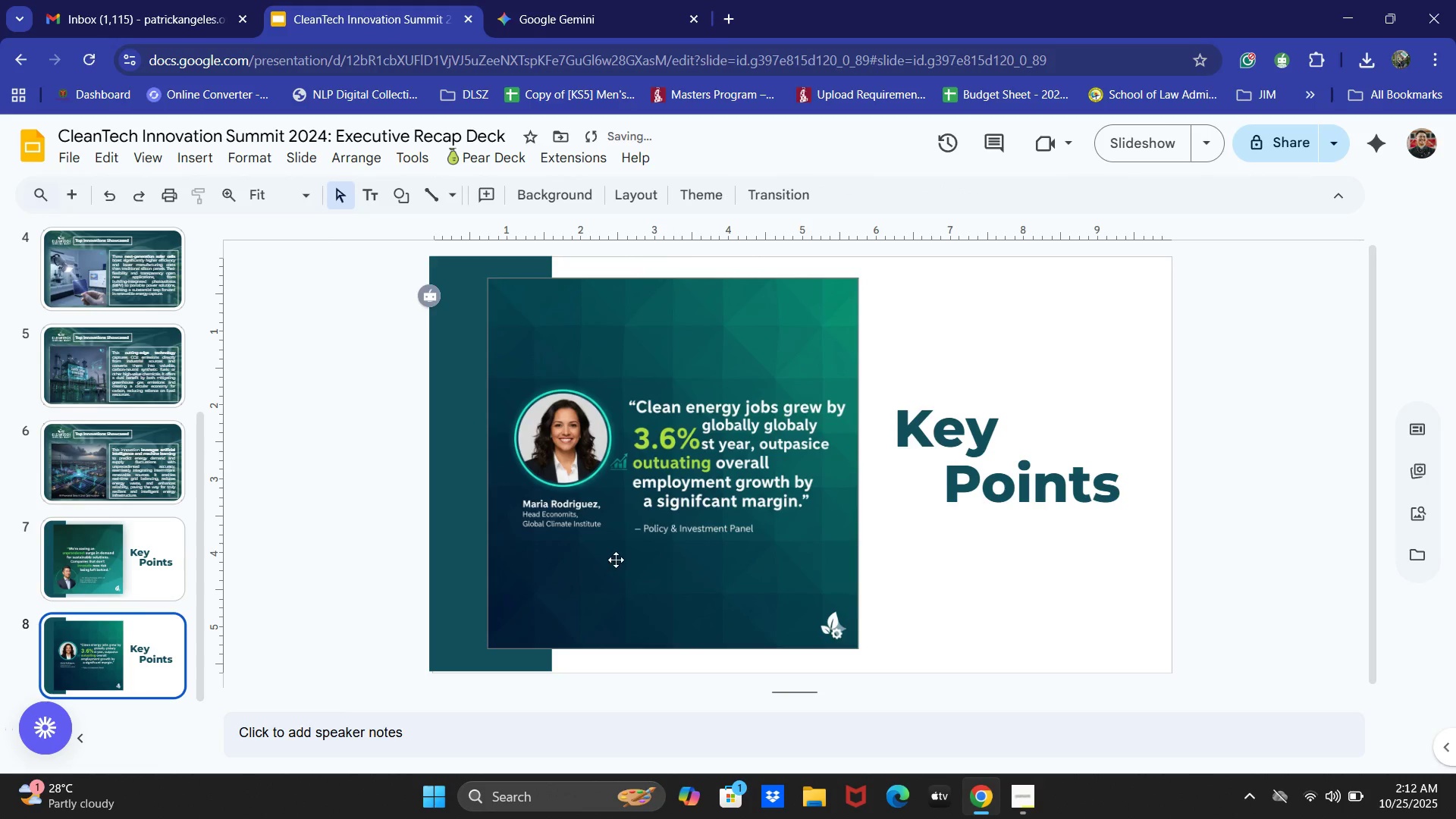 
left_click([629, 534])
 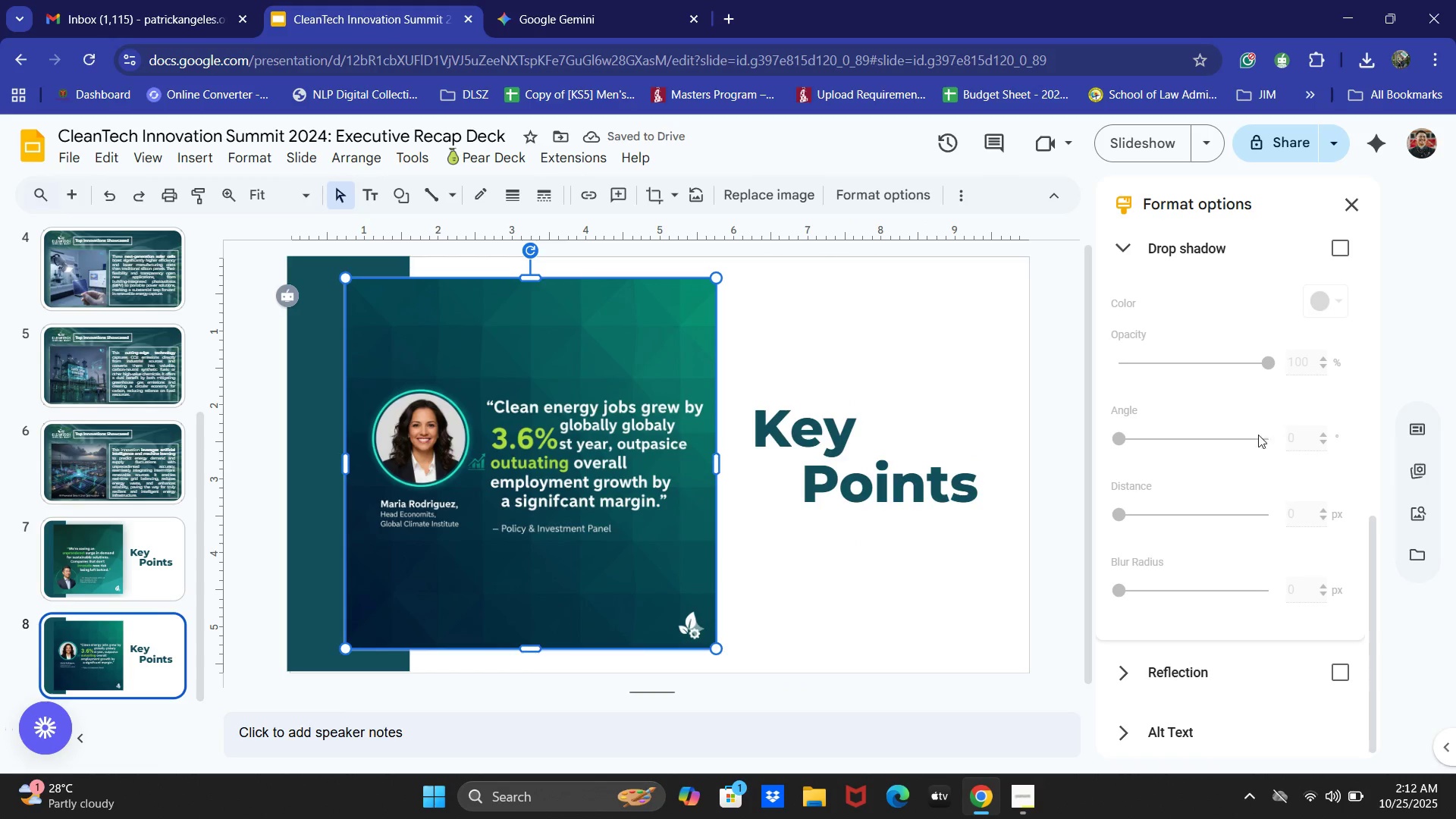 
left_click([1337, 237])
 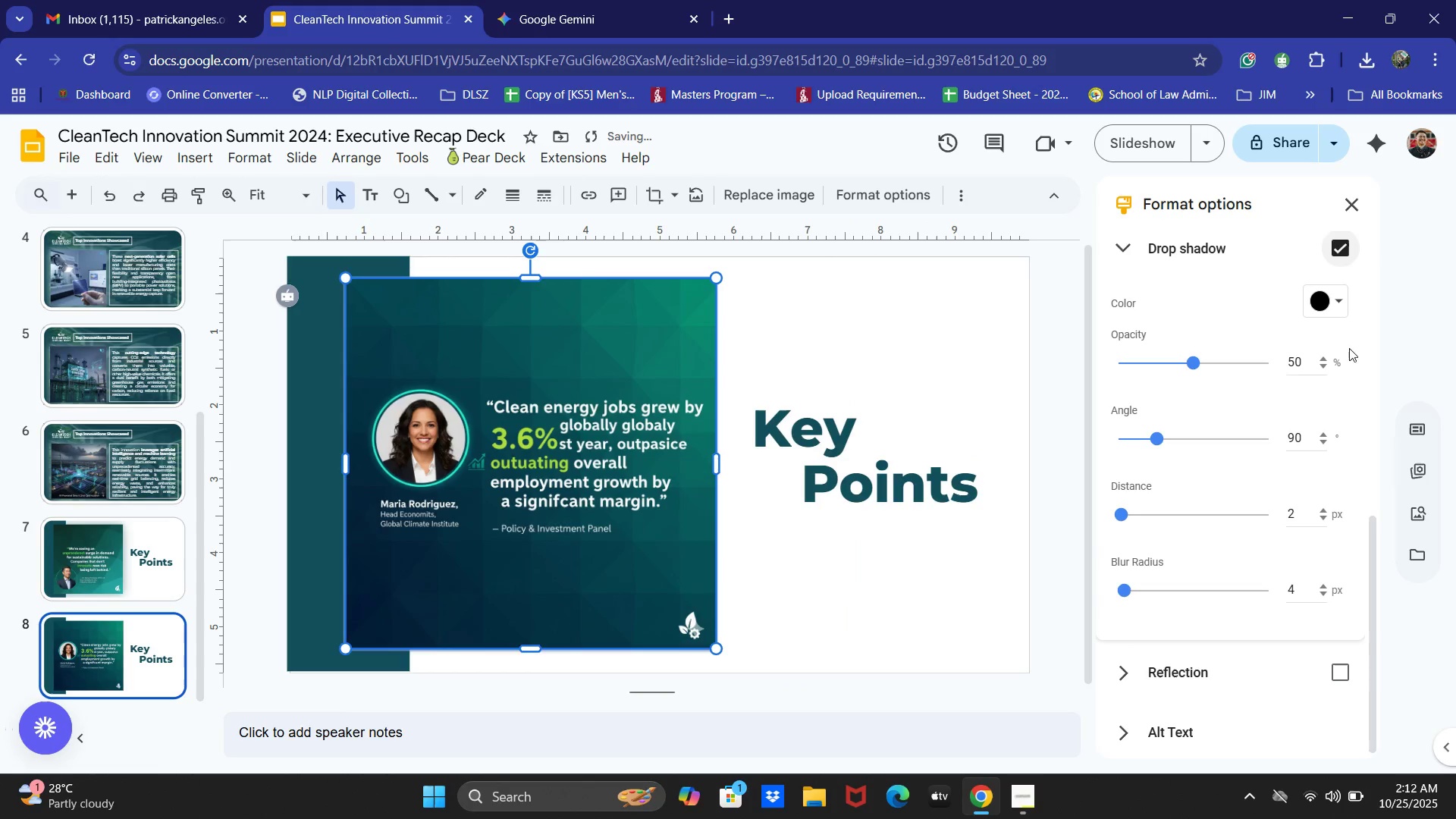 
left_click([1327, 300])
 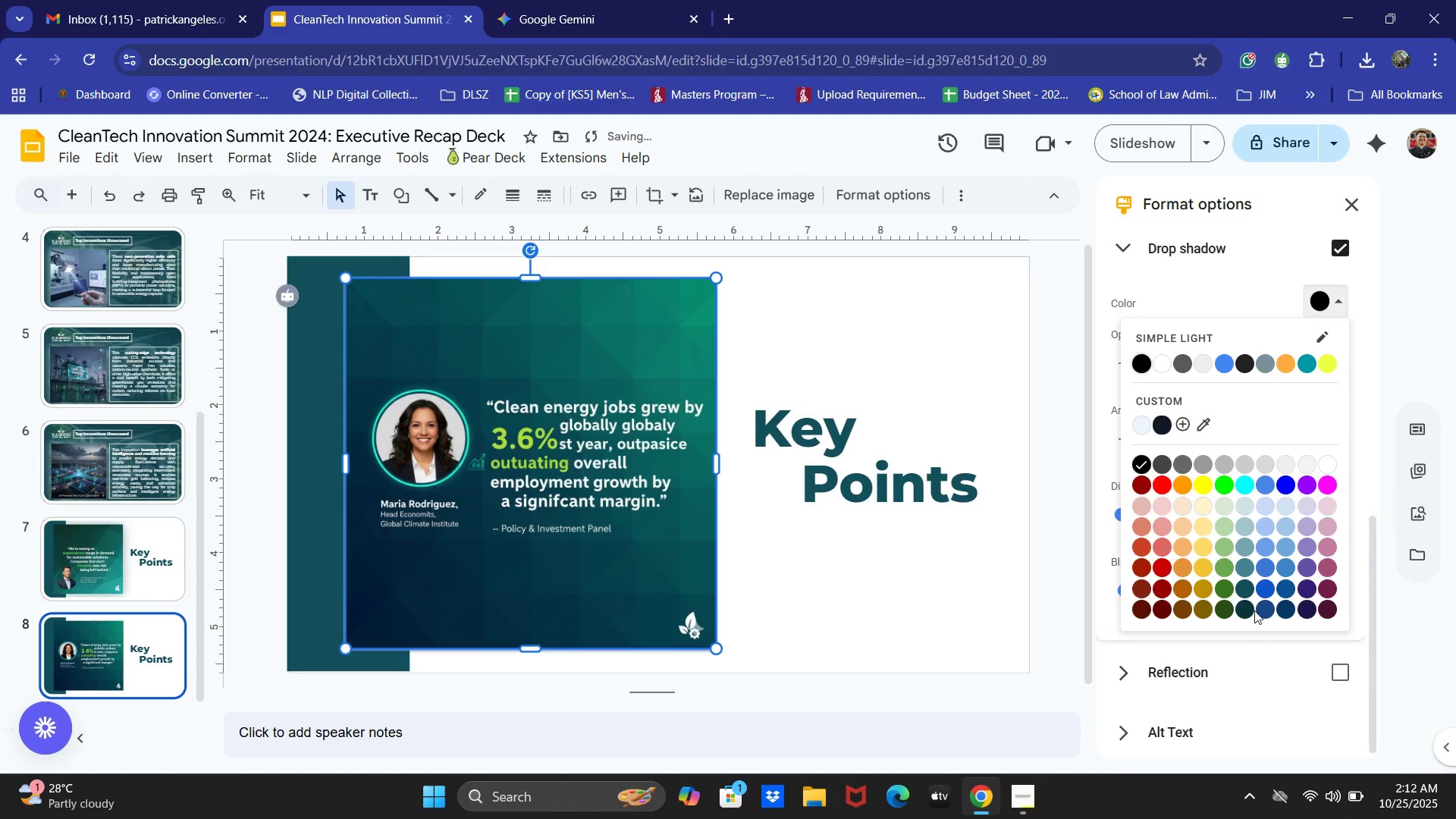 
left_click([1250, 591])
 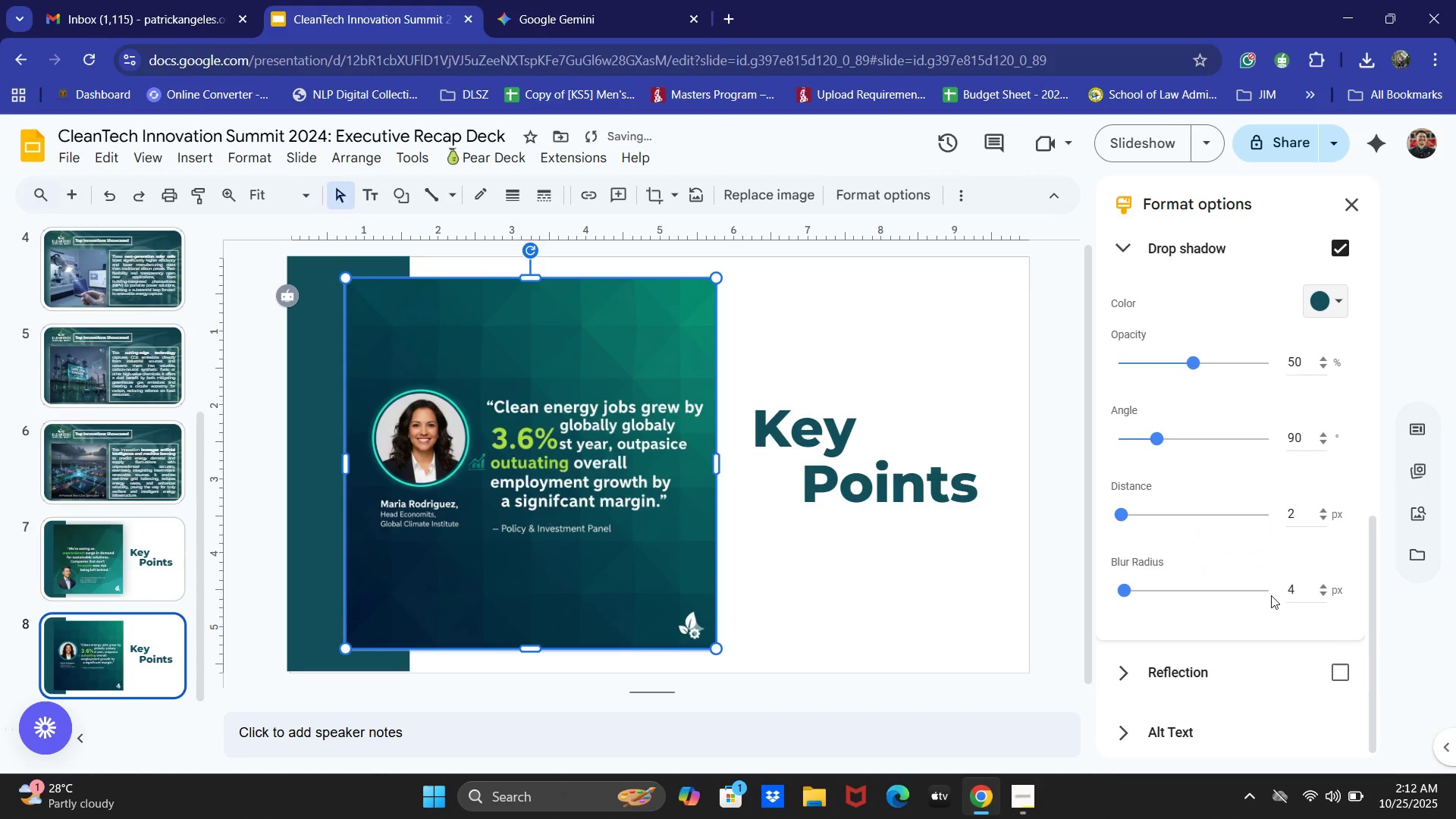 
left_click_drag(start_coordinate=[1297, 586], to_coordinate=[1263, 592])
 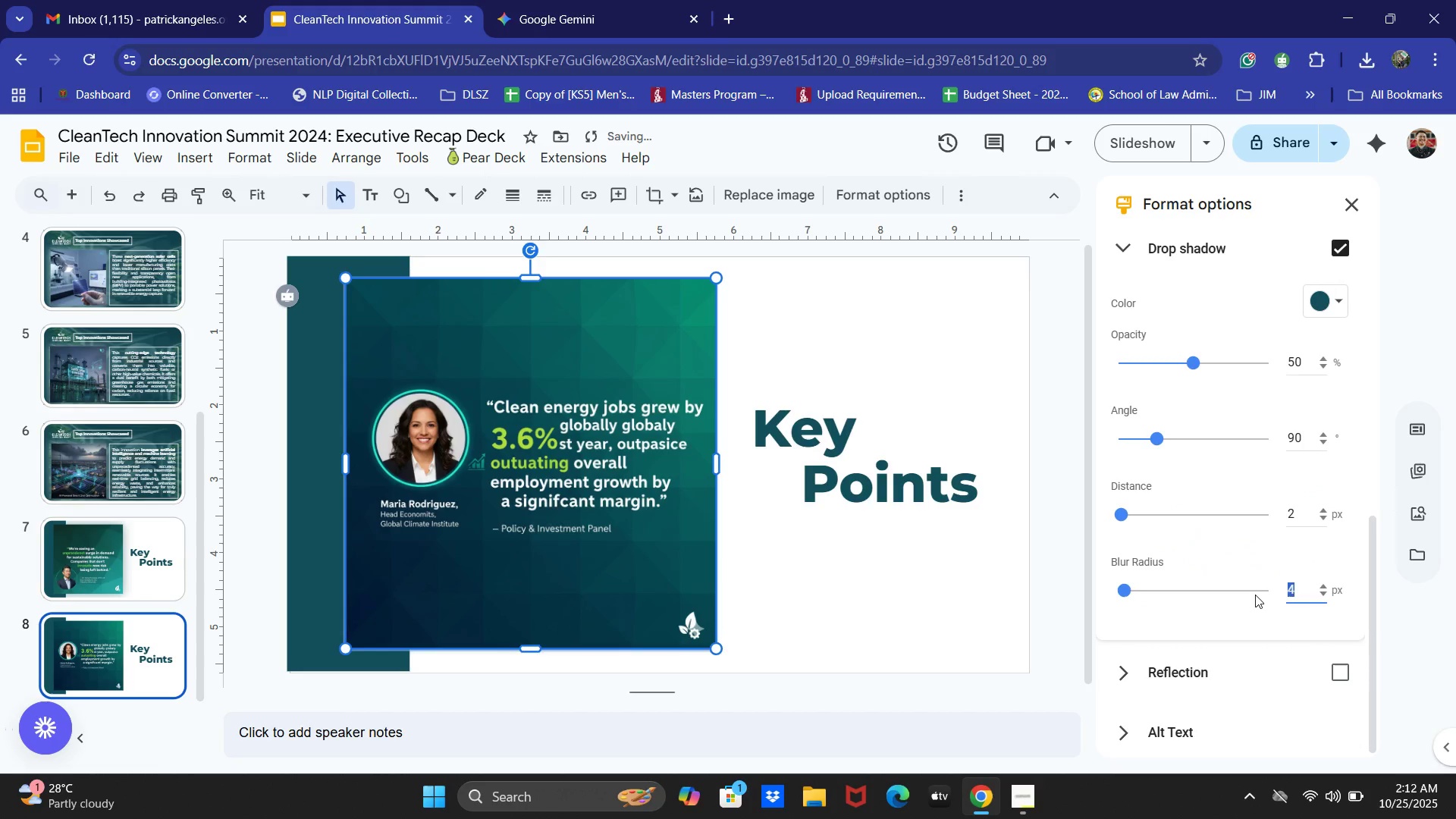 
key(Numpad6)
 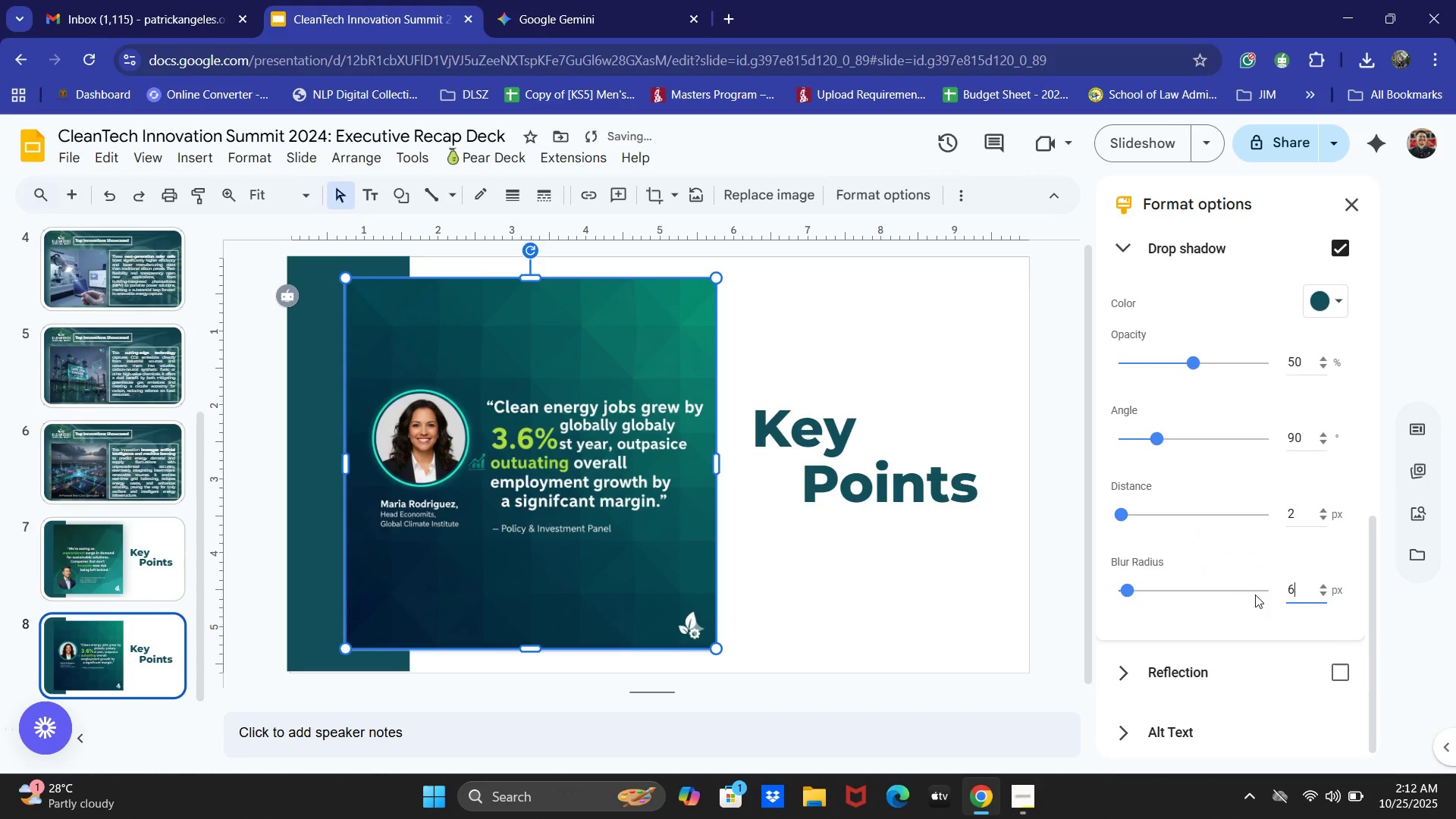 
key(Numpad5)
 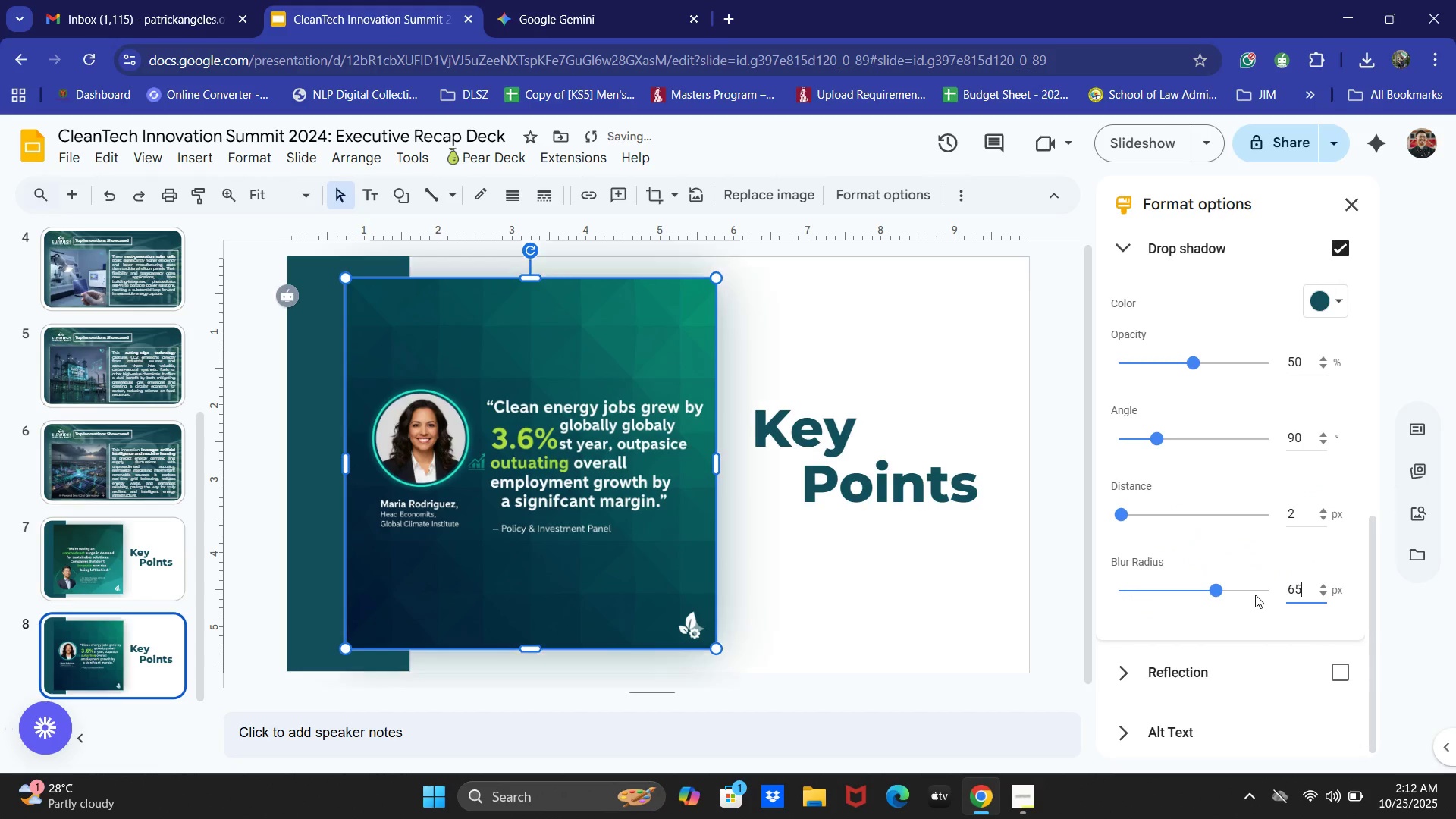 
key(NumpadEnter)
 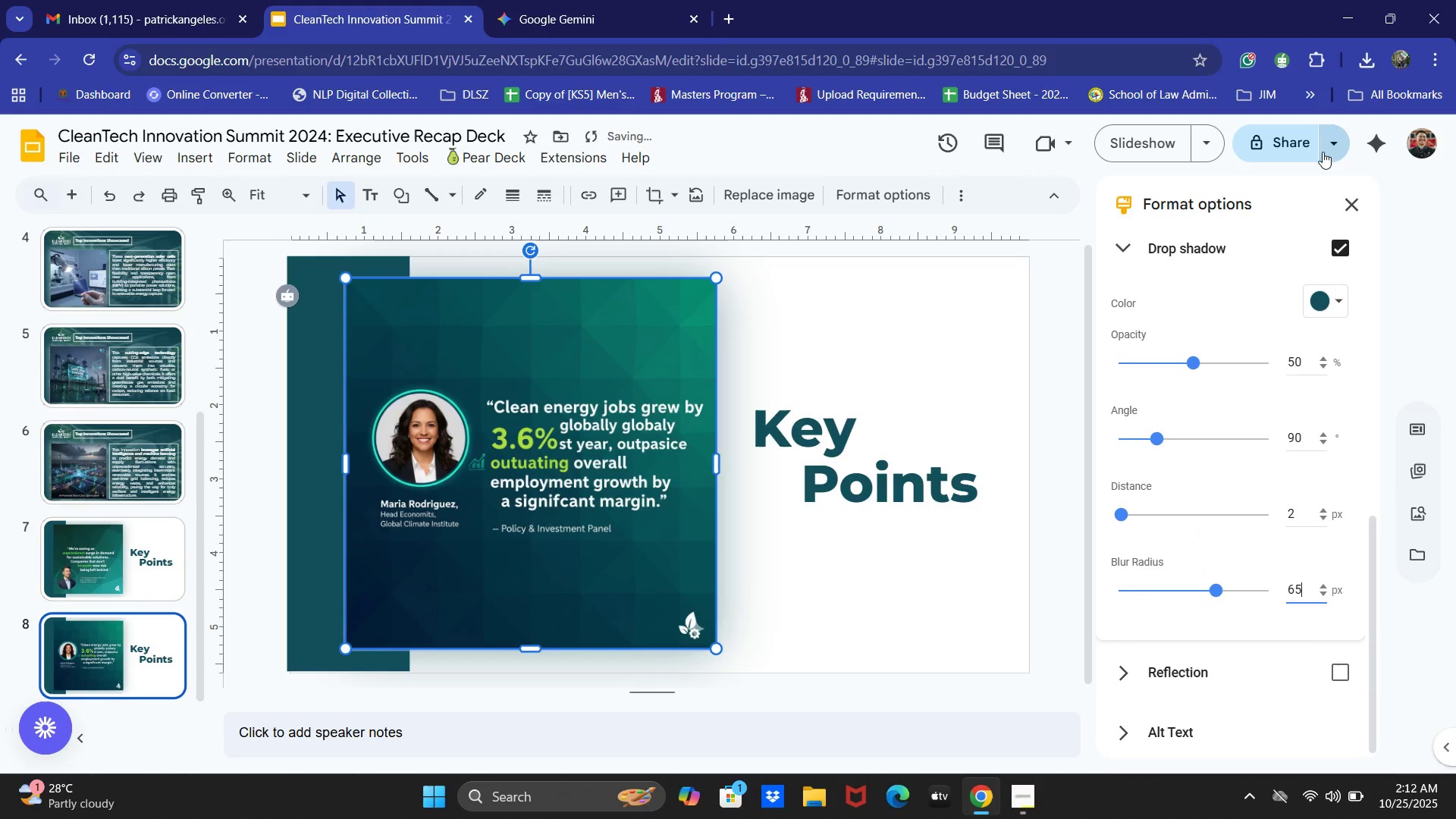 
left_click([1346, 212])
 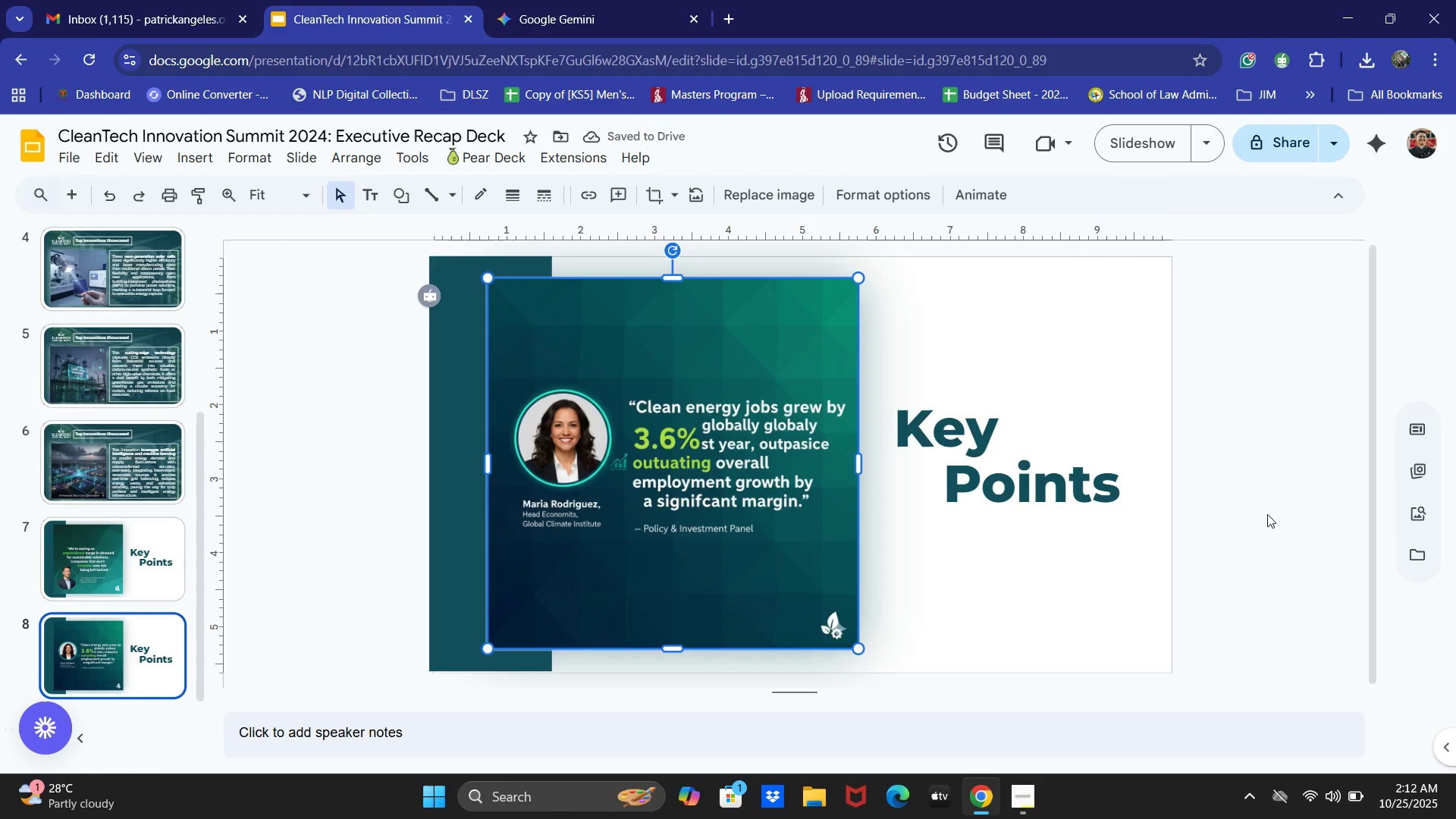 
left_click([1300, 420])
 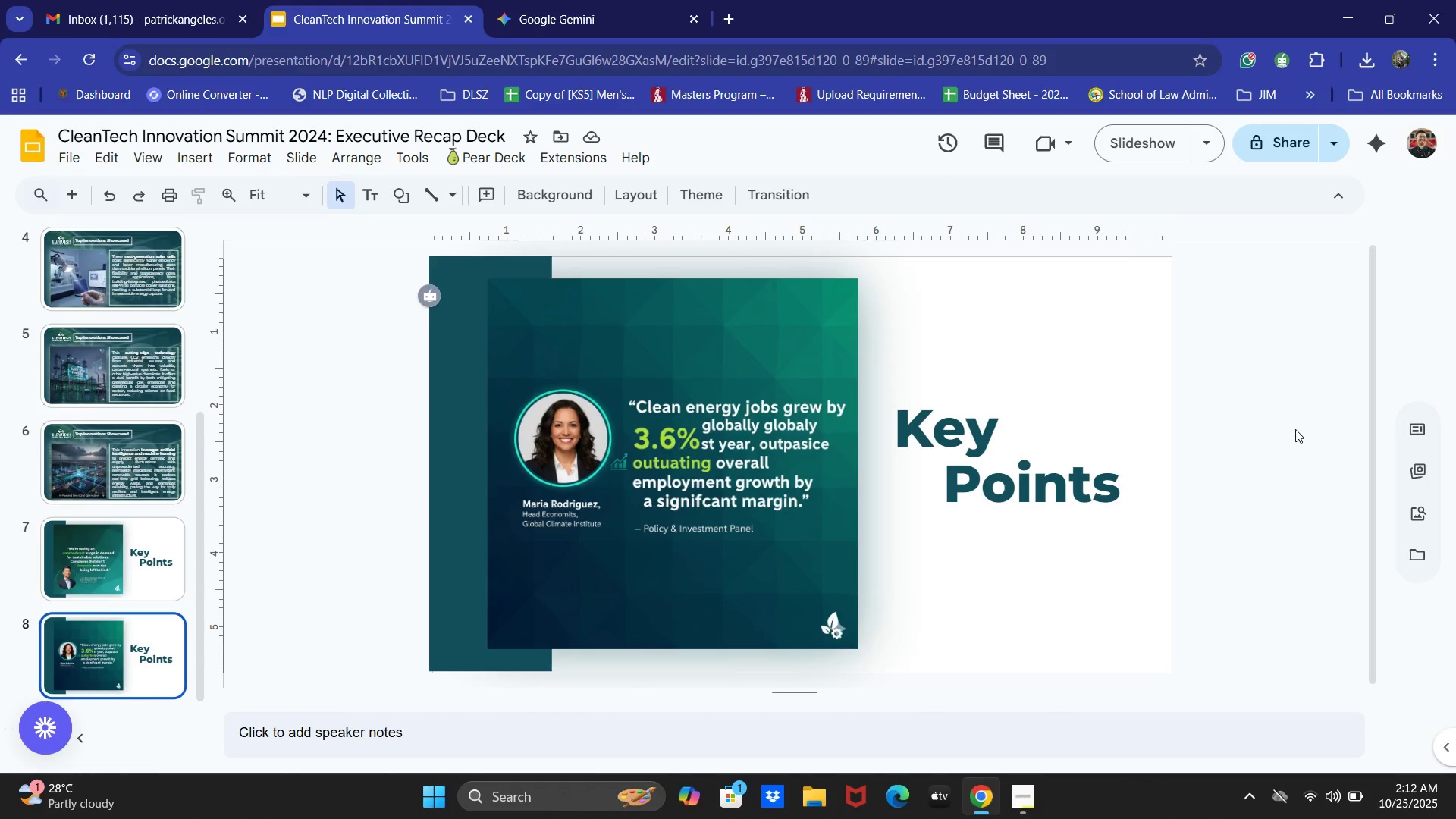 
wait(7.19)
 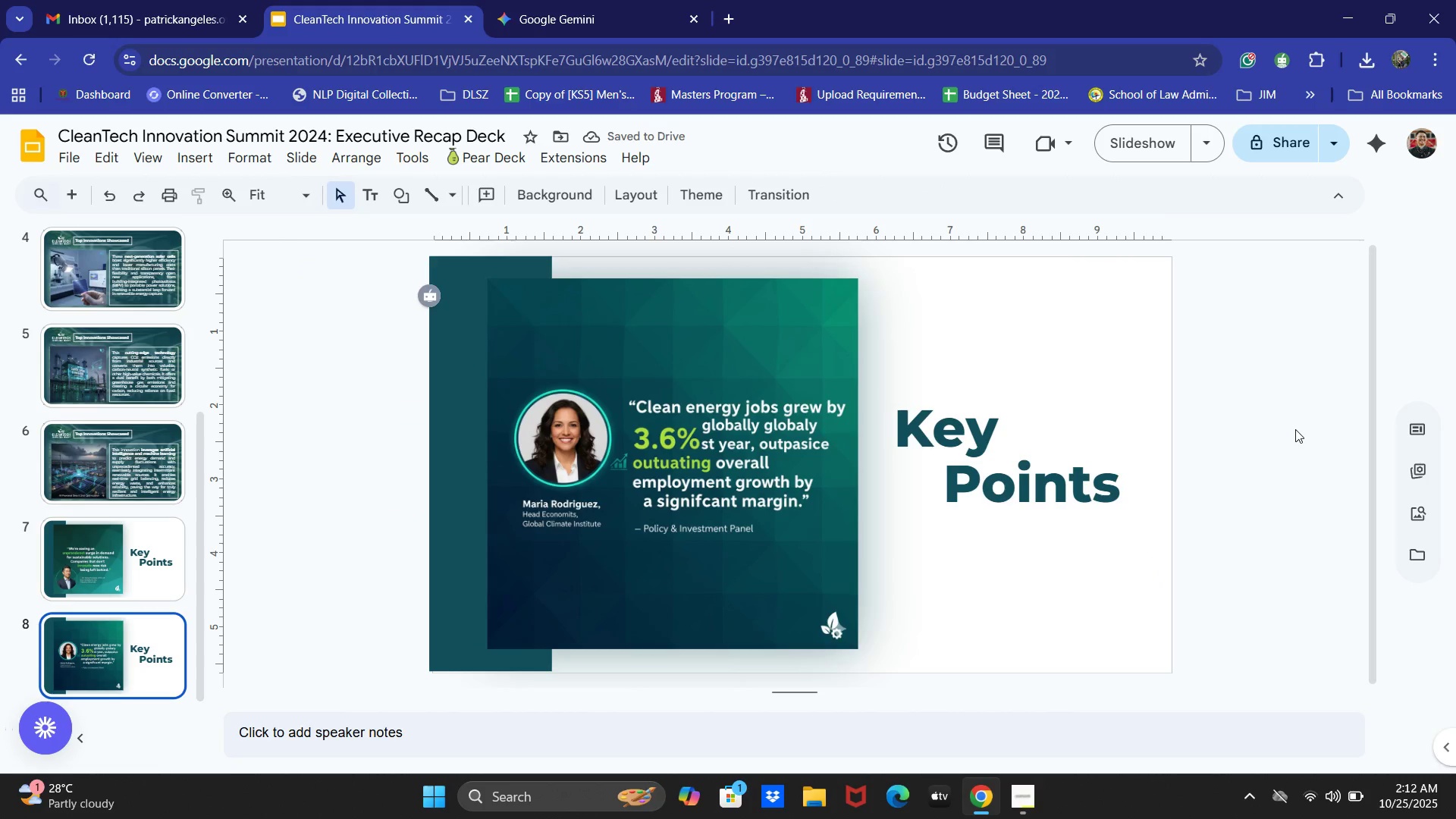 
scroll: coordinate [169, 535], scroll_direction: down, amount: 6.0